 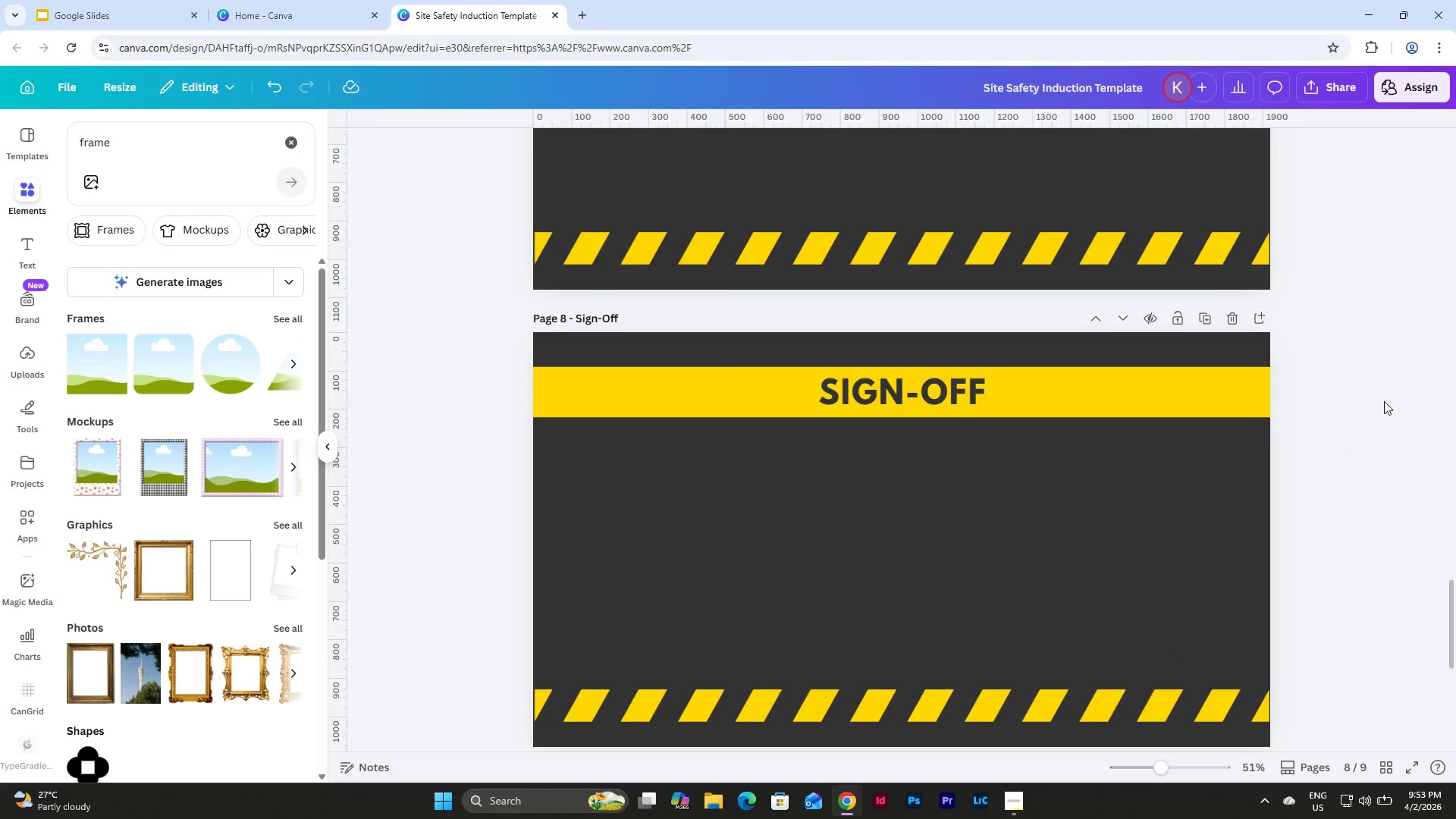 
scroll: coordinate [1358, 403], scroll_direction: down, amount: 6.0
 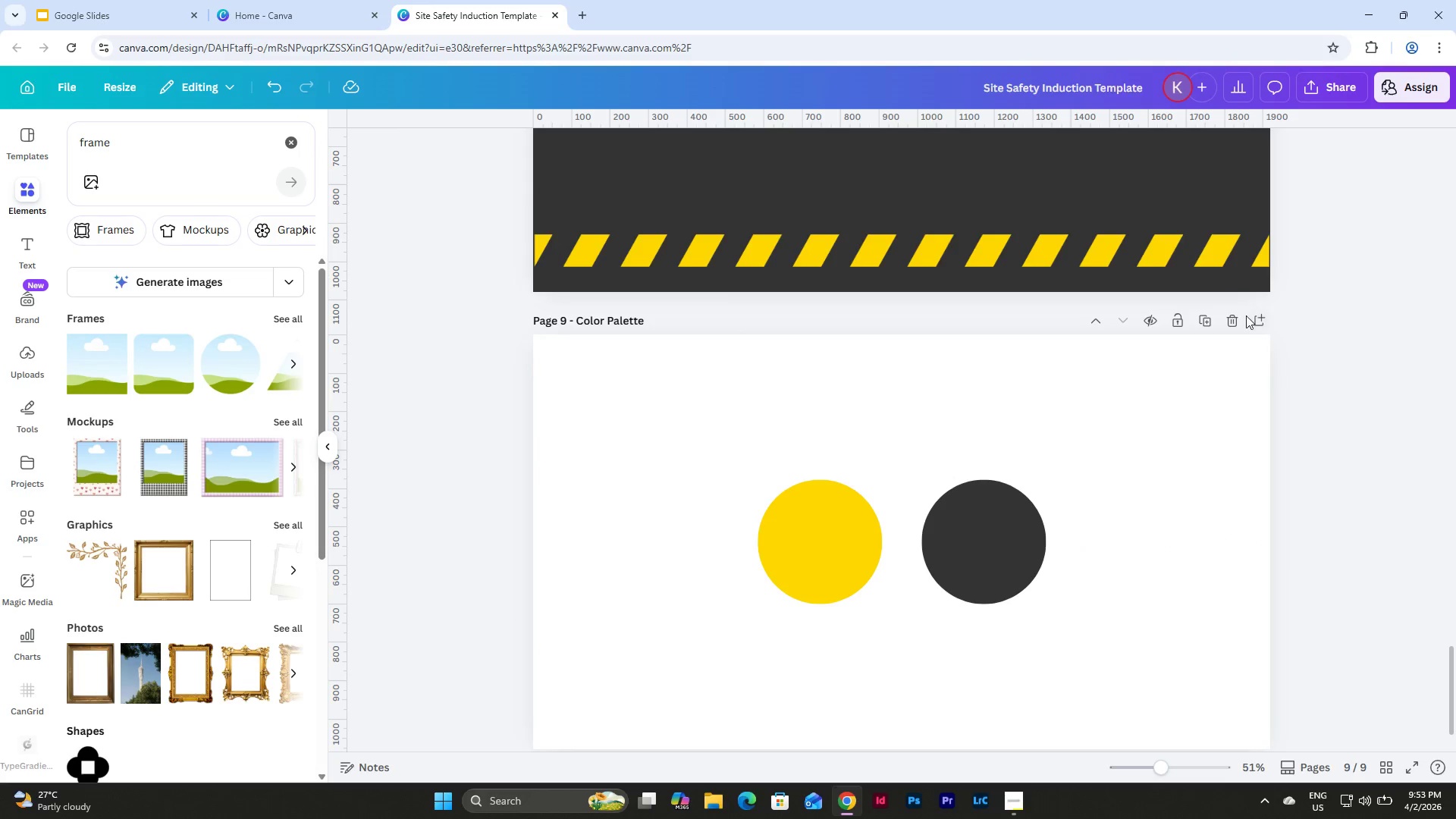 
left_click([1238, 325])
 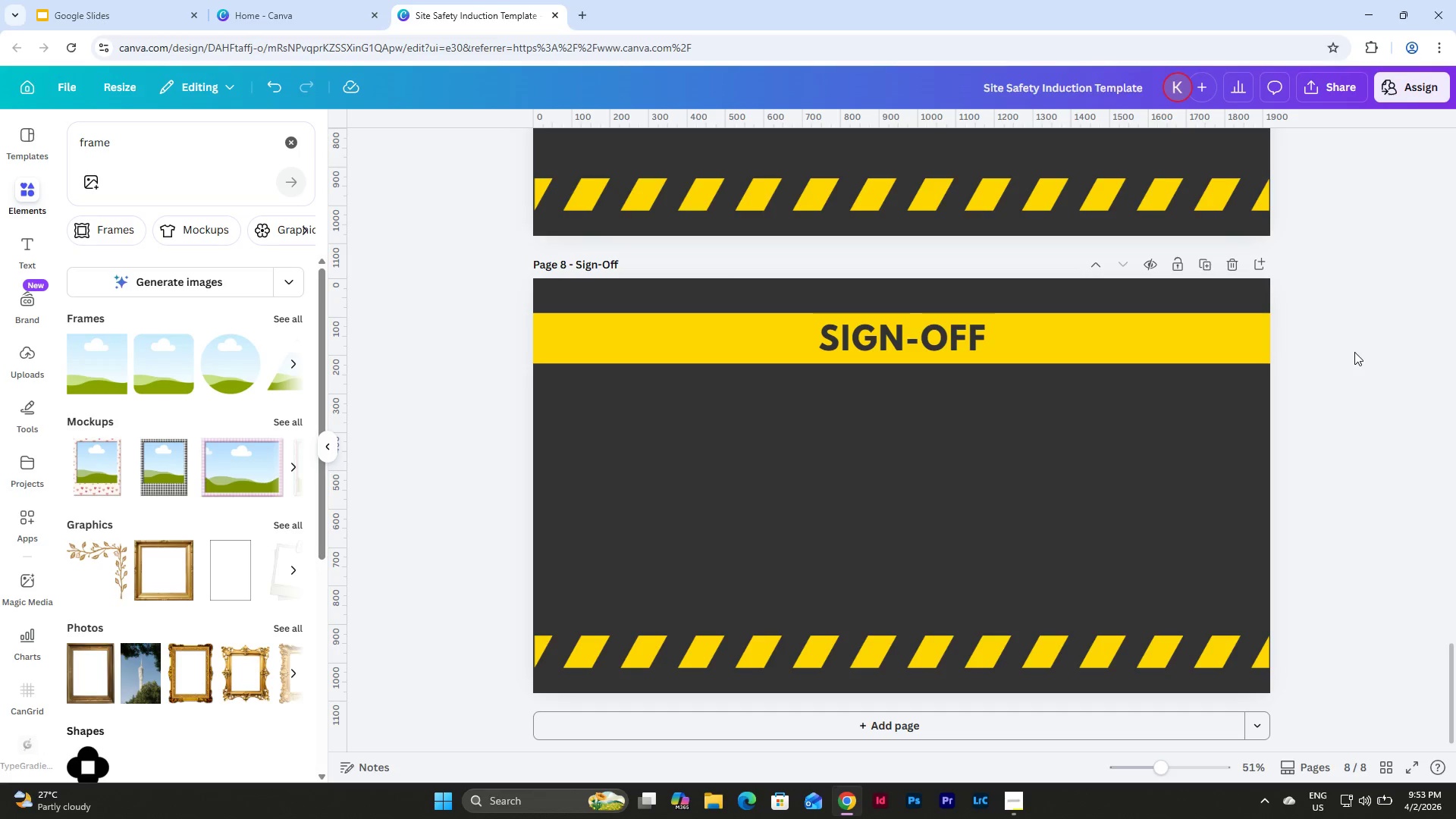 
scroll: coordinate [1354, 353], scroll_direction: up, amount: 15.0
 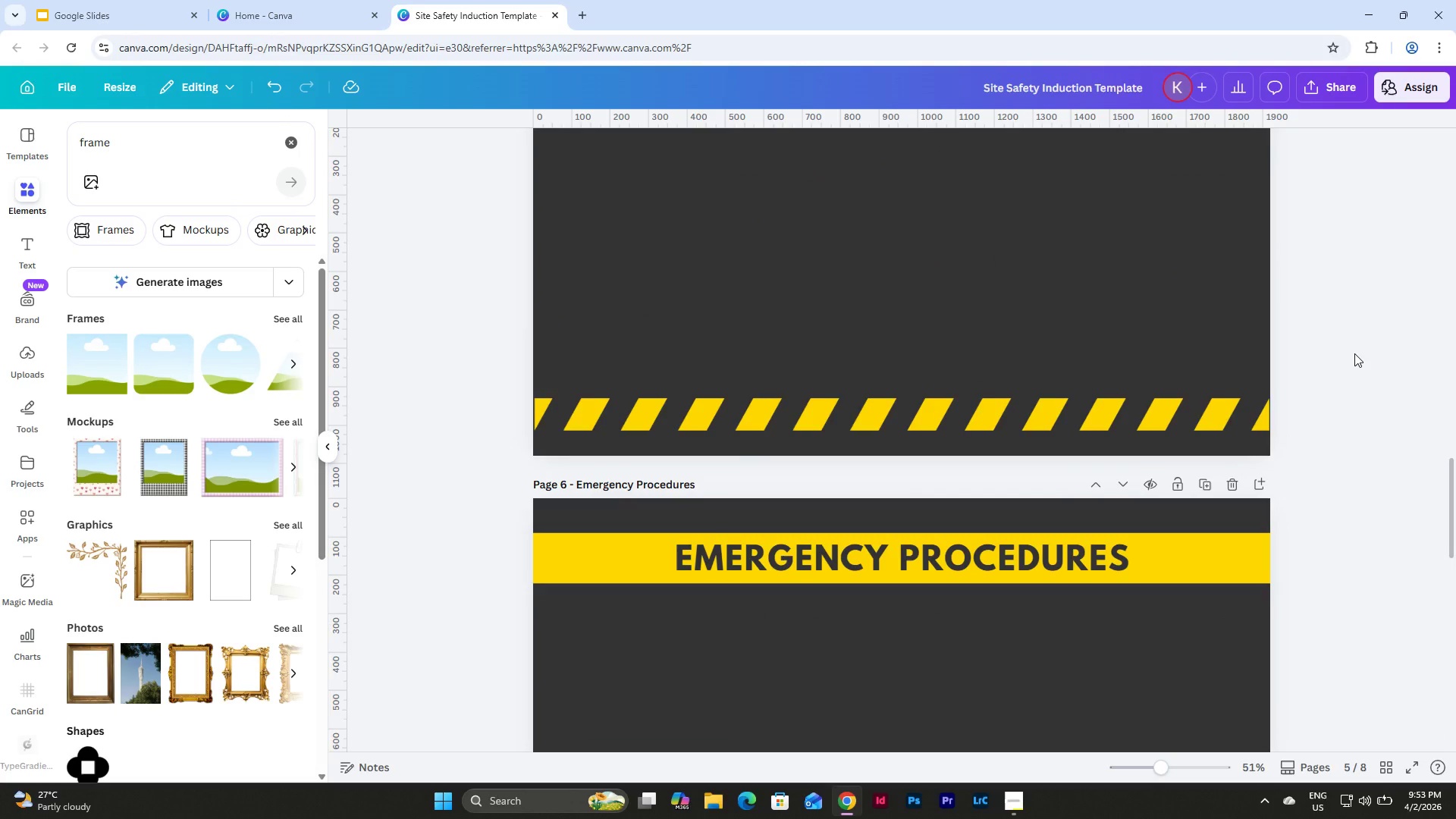 
scroll: coordinate [1354, 353], scroll_direction: down, amount: 9.0
 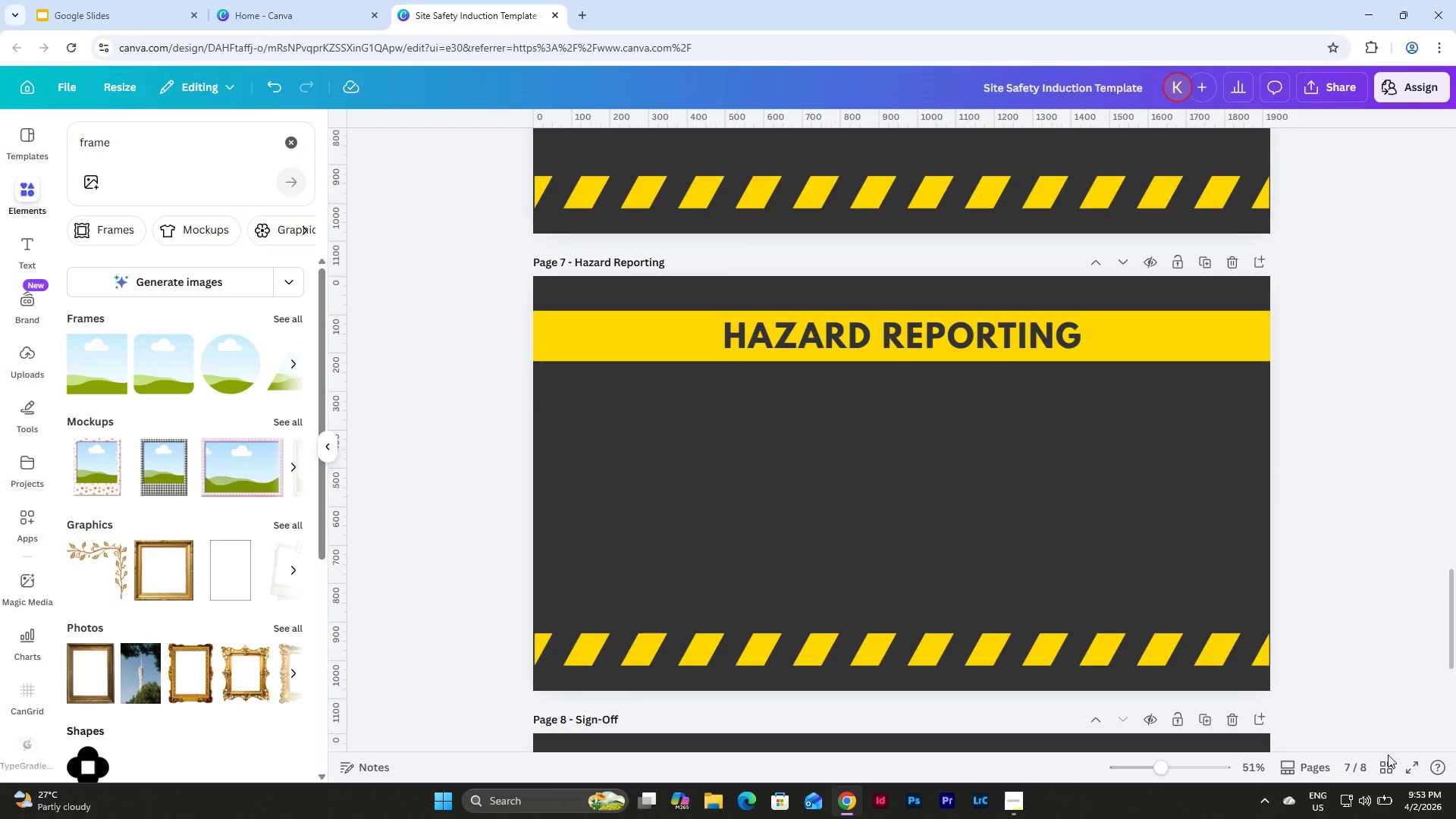 
double_click([1386, 763])
 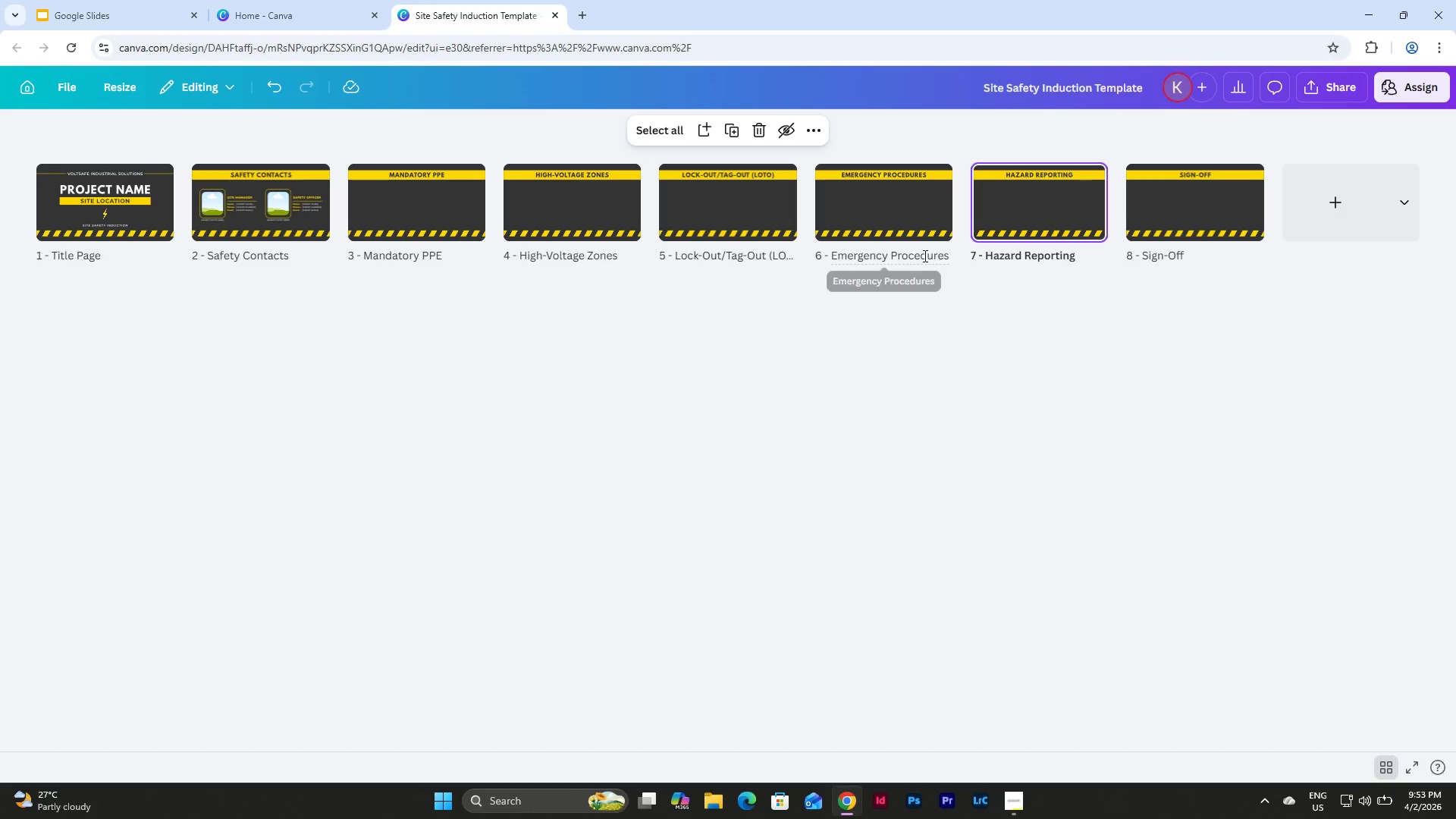 
wait(6.67)
 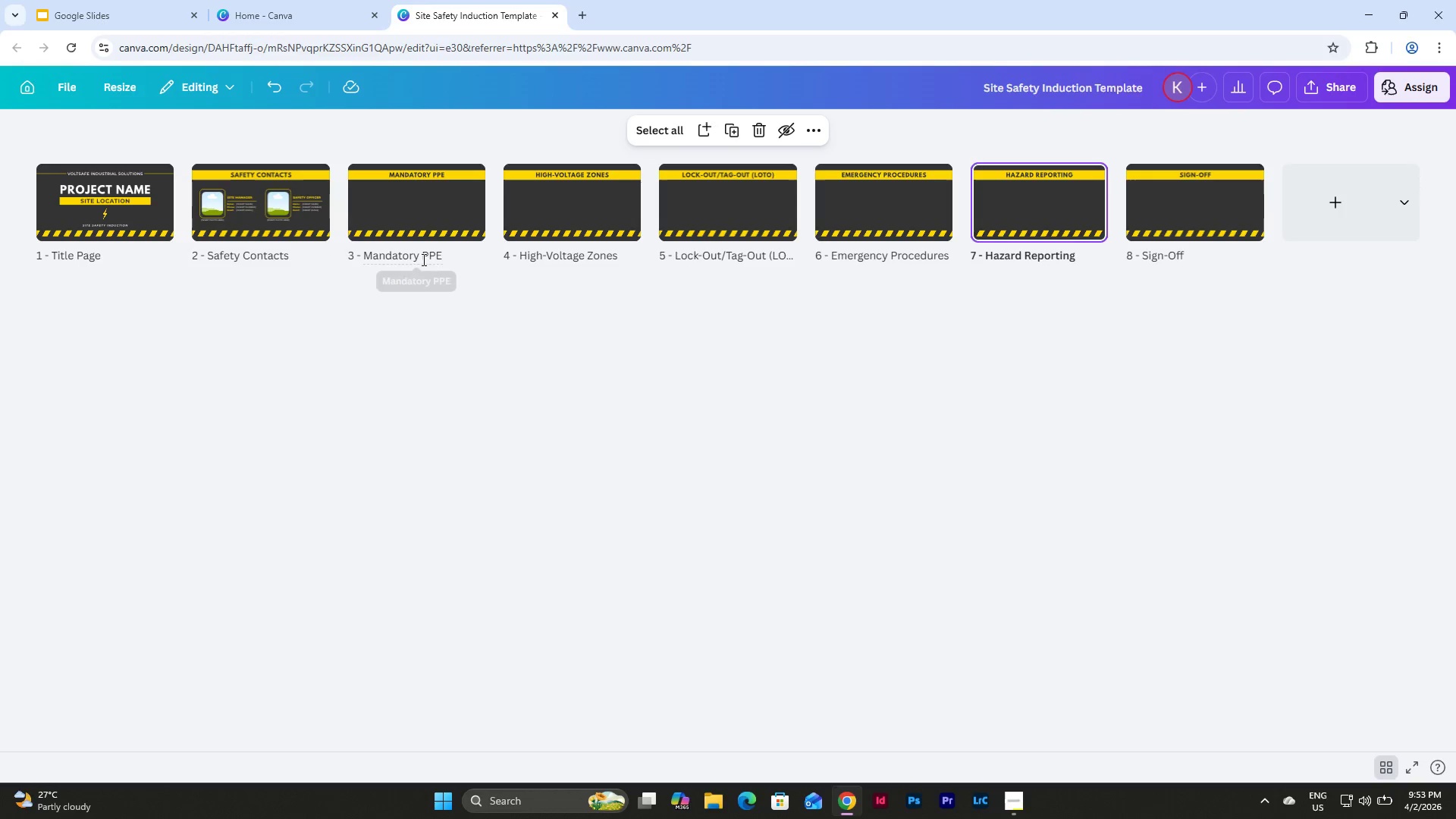 
double_click([461, 206])
 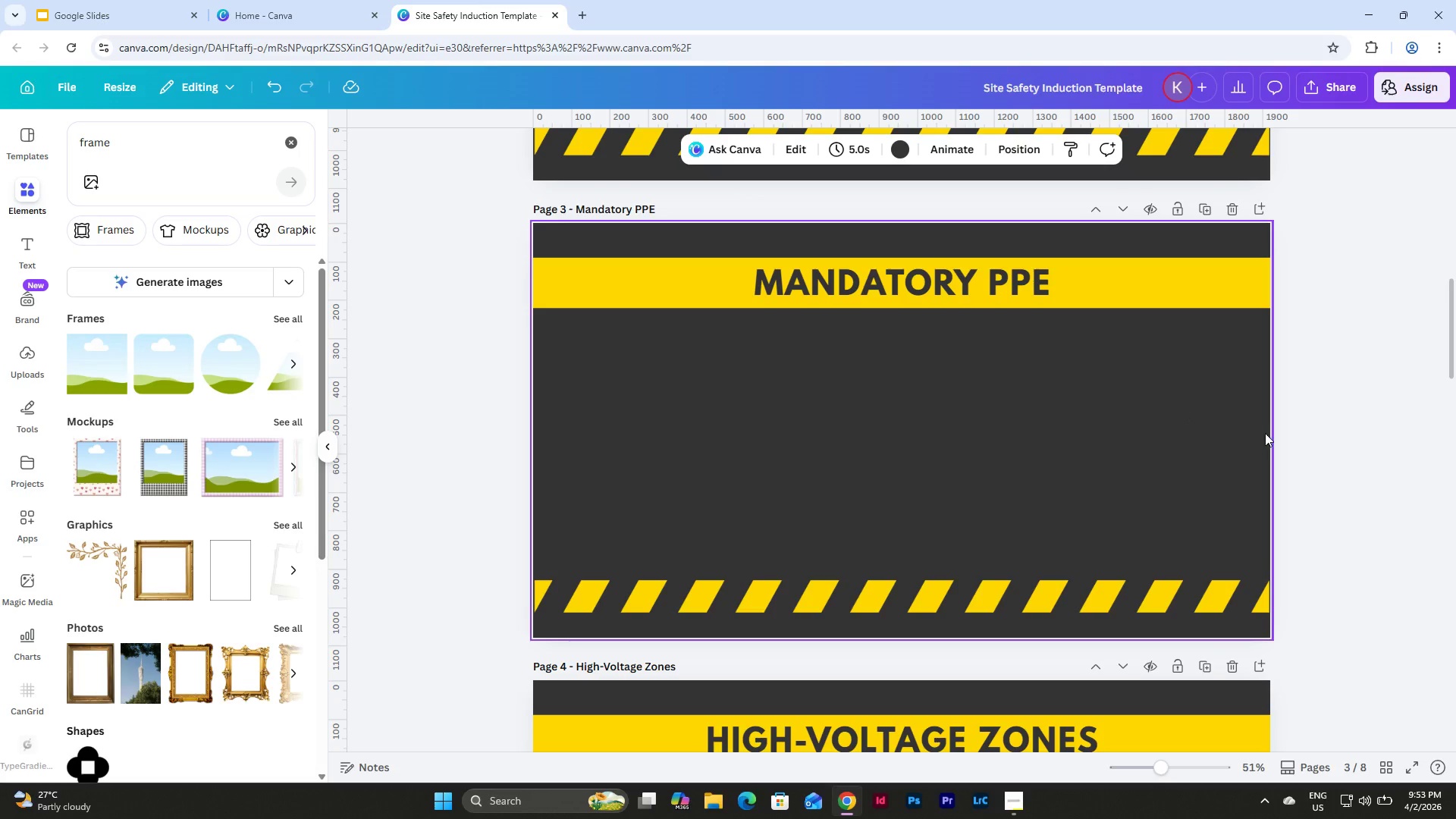 
scroll: coordinate [1265, 433], scroll_direction: up, amount: 1.0
 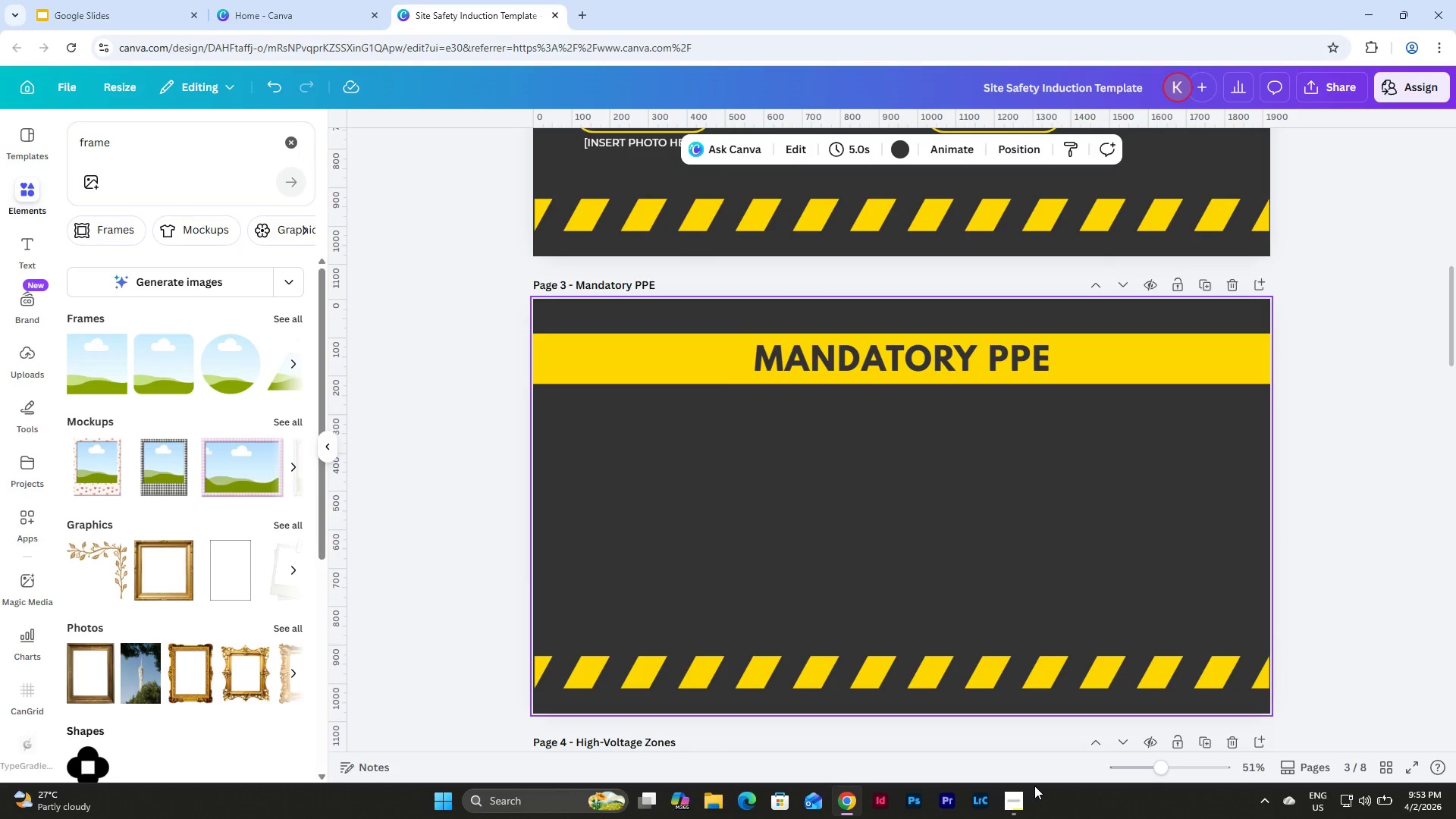 
left_click([1012, 801])